 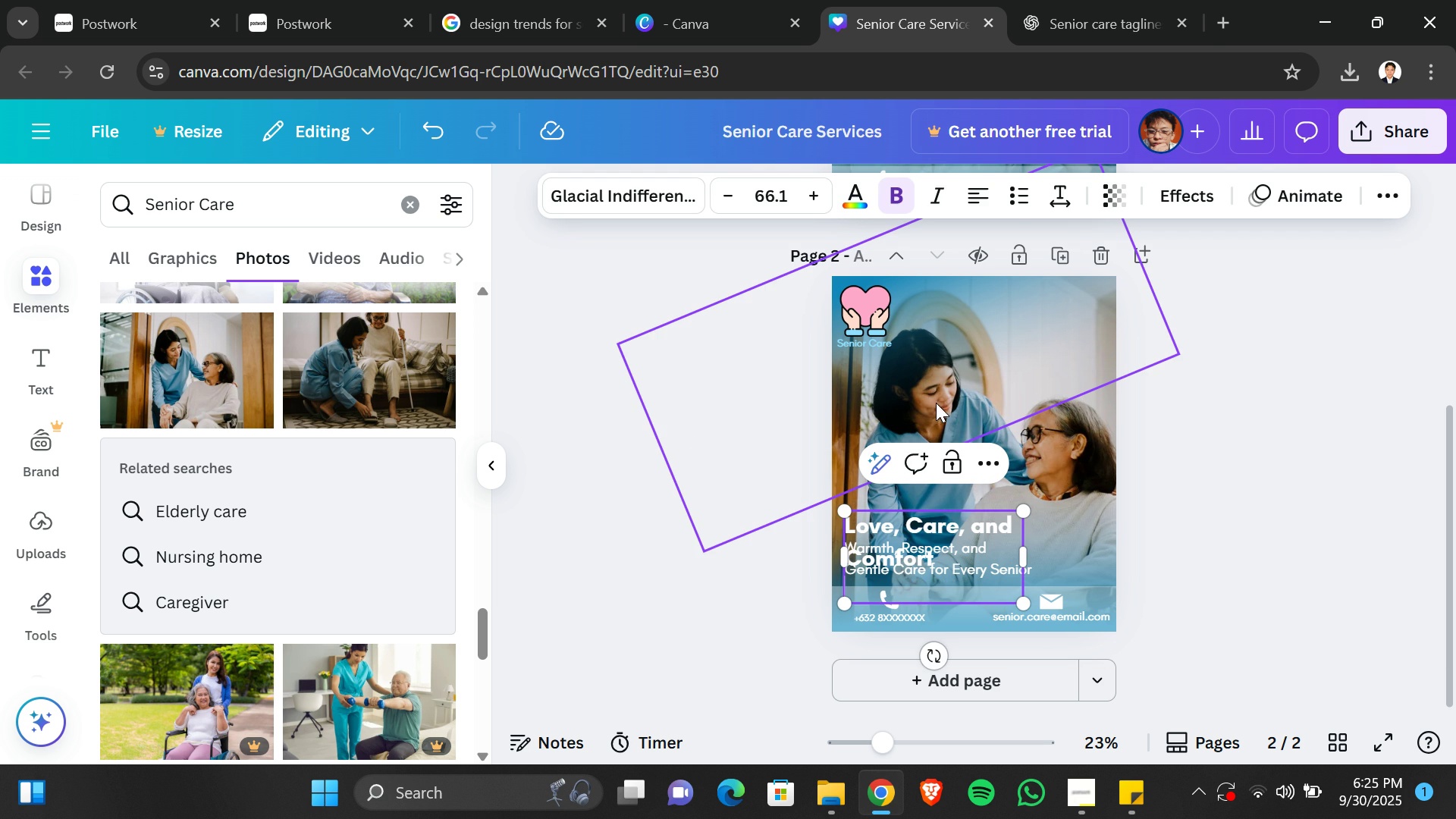 
key(Backspace)
 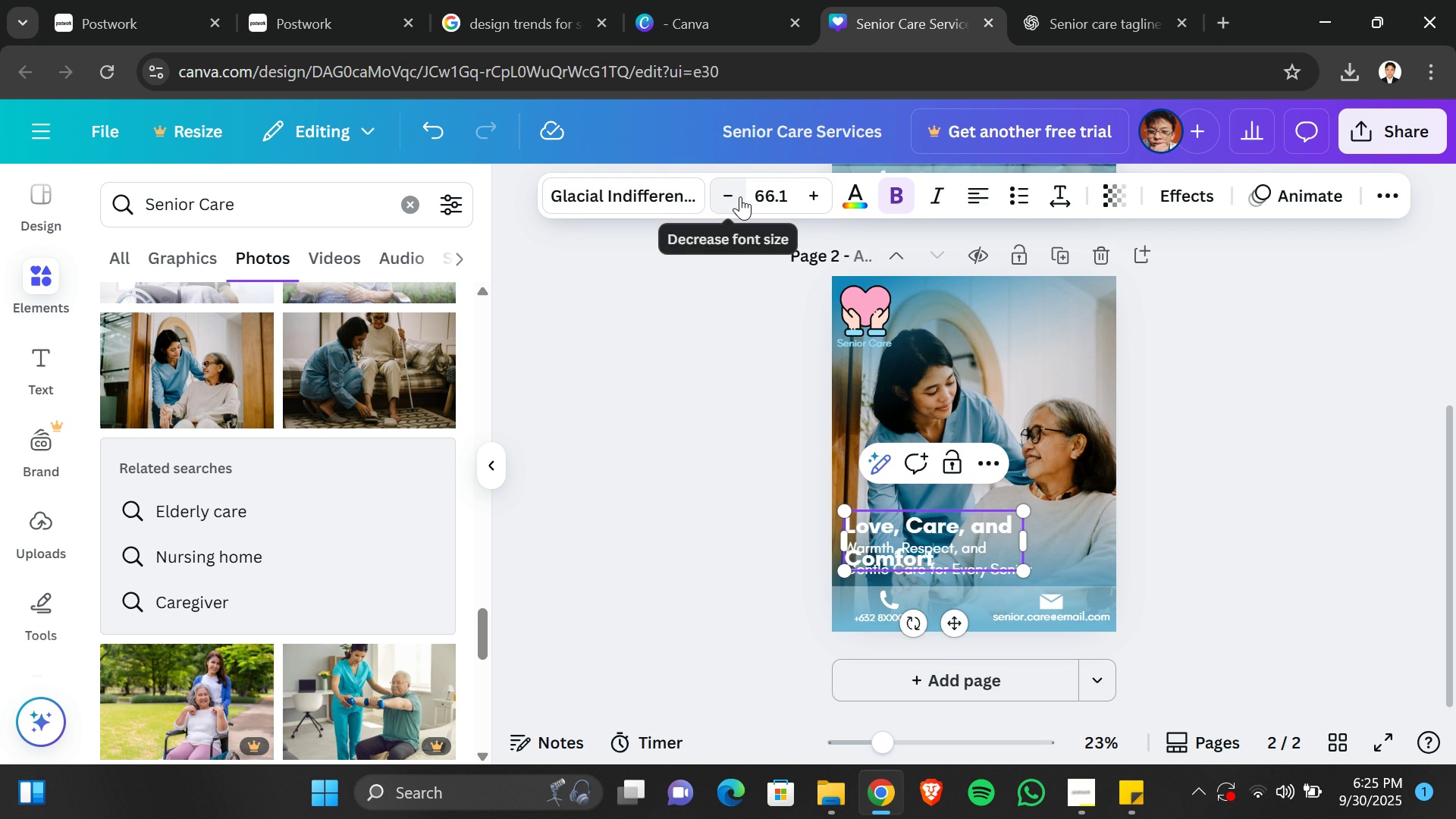 
wait(5.07)
 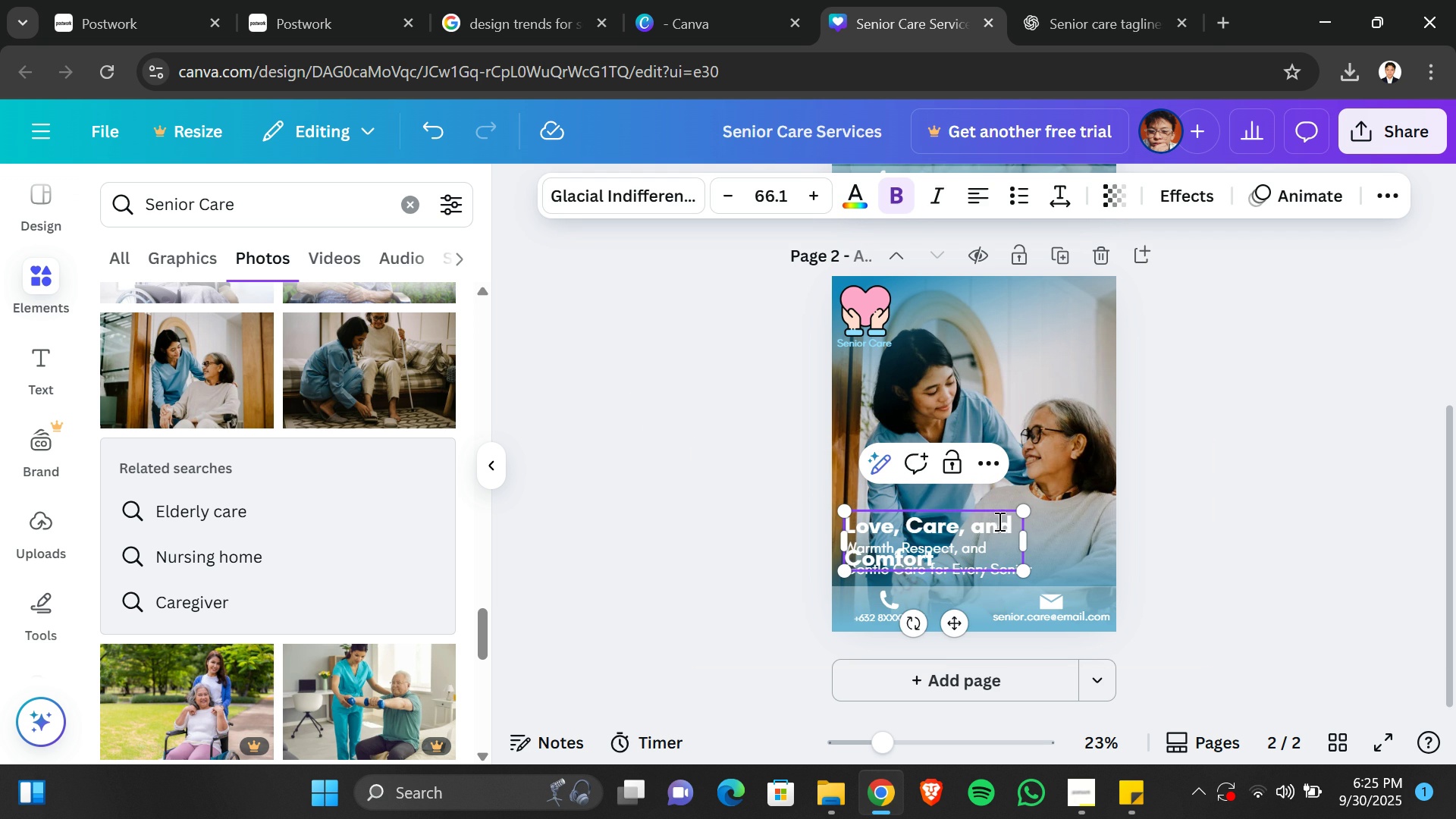 
double_click([740, 196])
 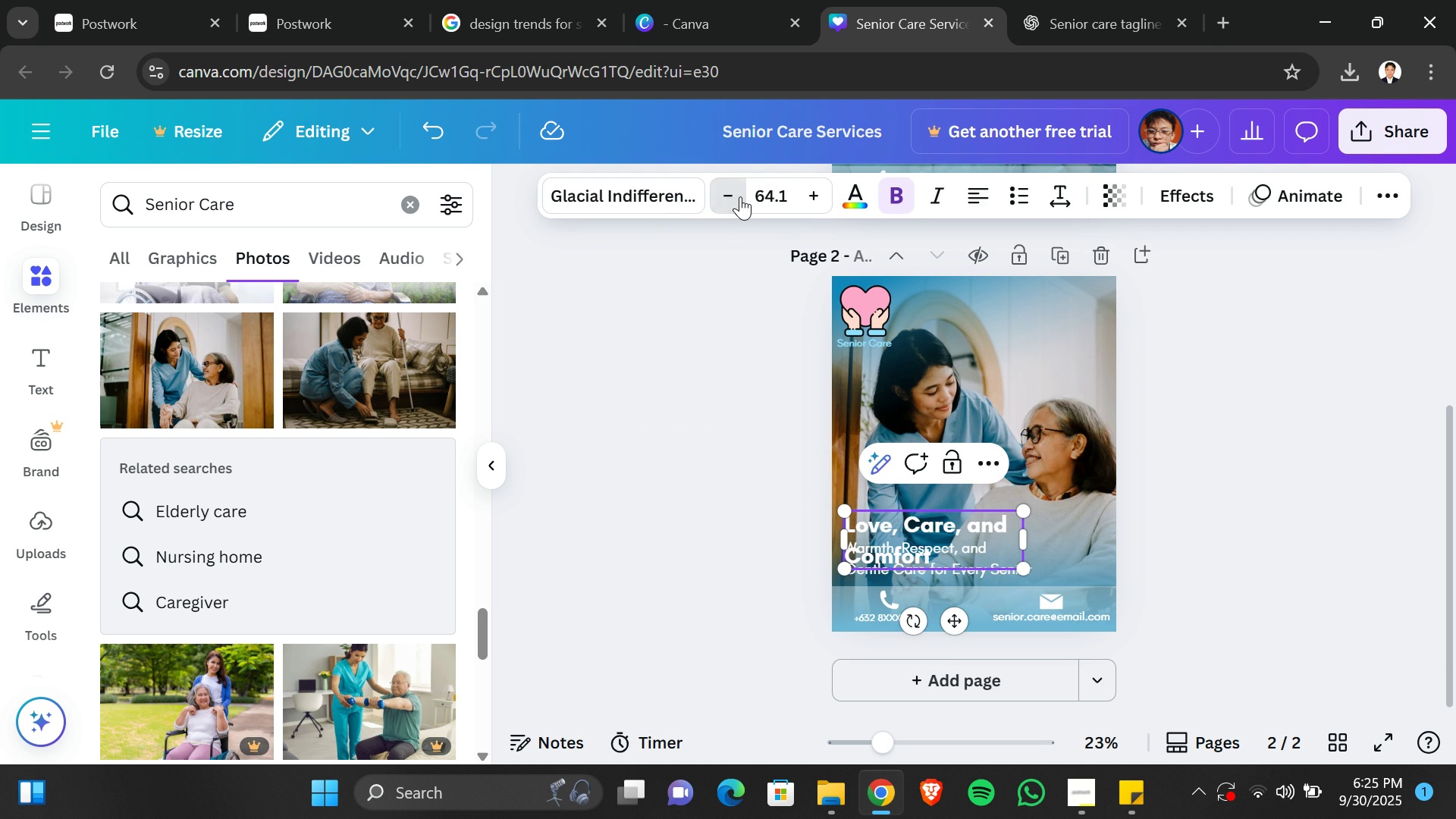 
left_click([740, 196])
 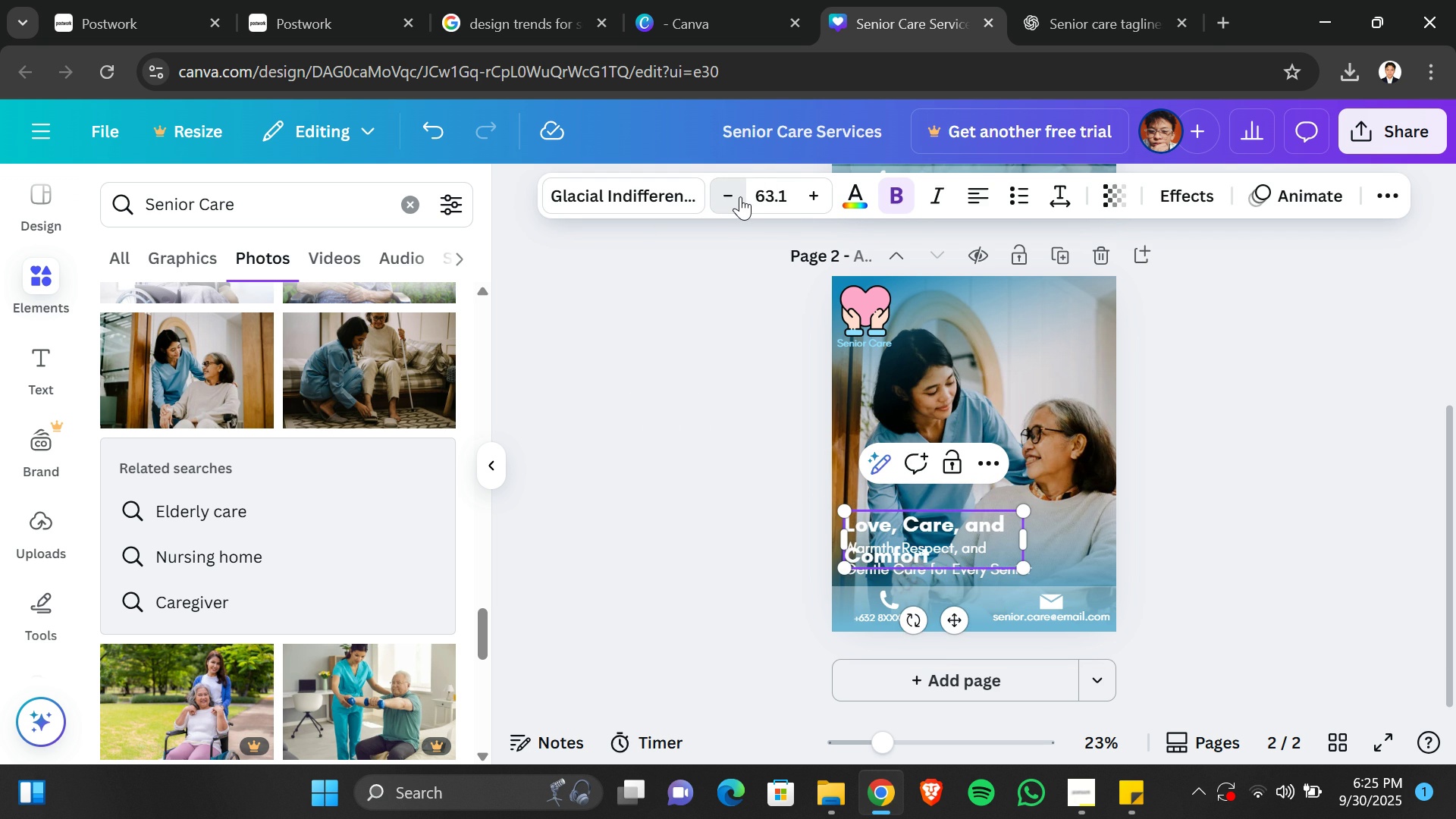 
left_click([740, 196])